 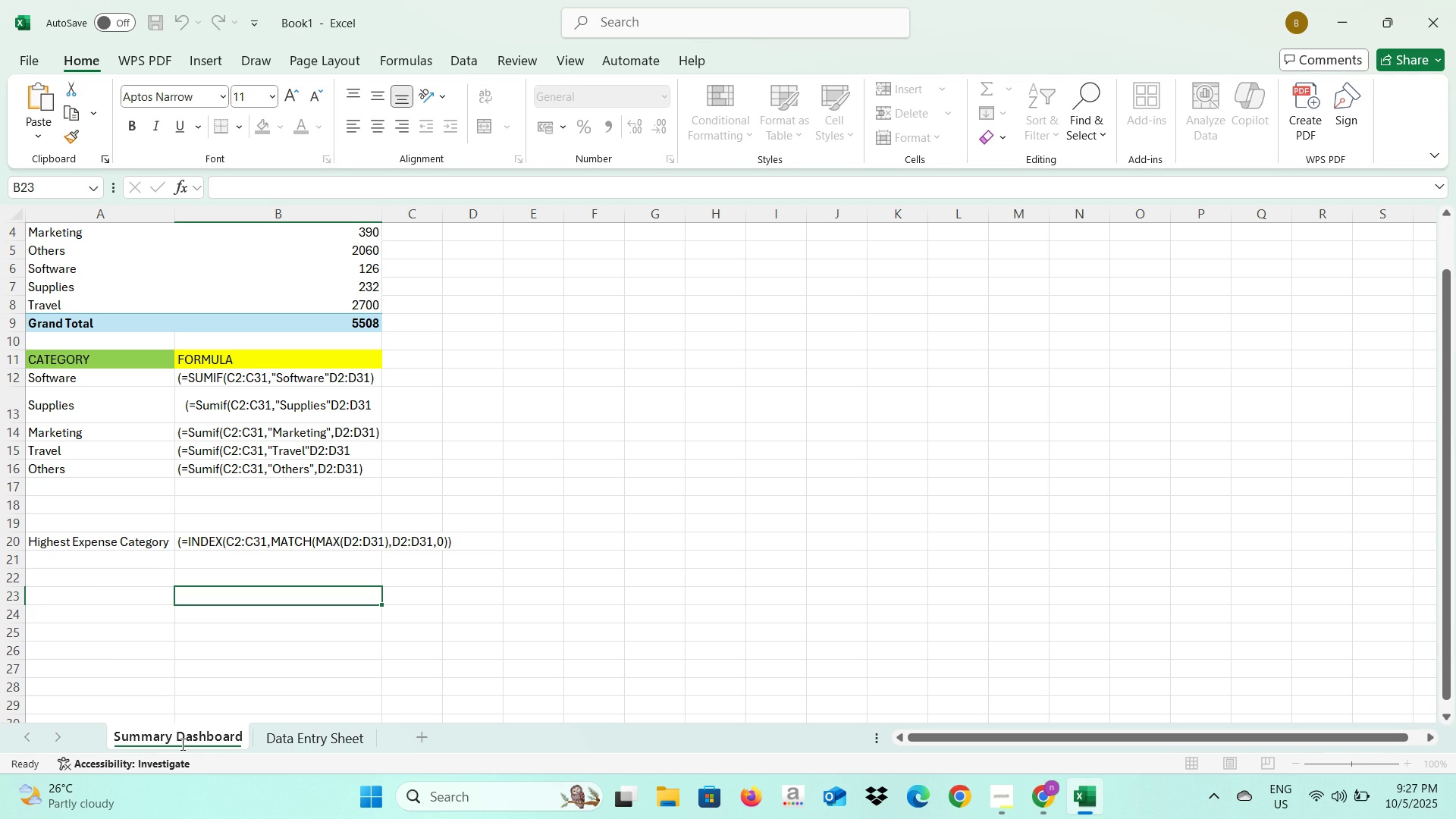 
left_click([394, 717])
 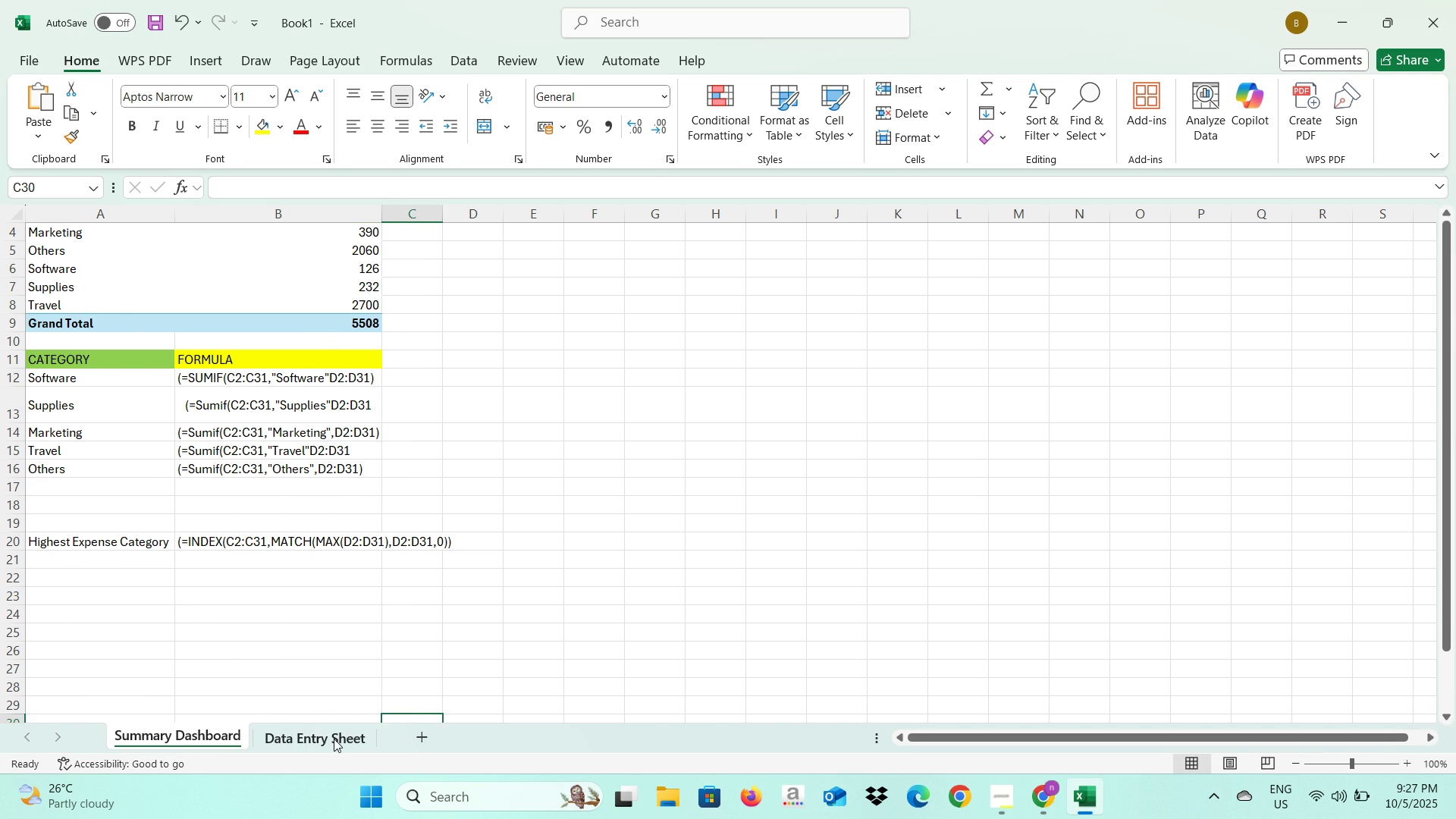 
left_click([334, 739])
 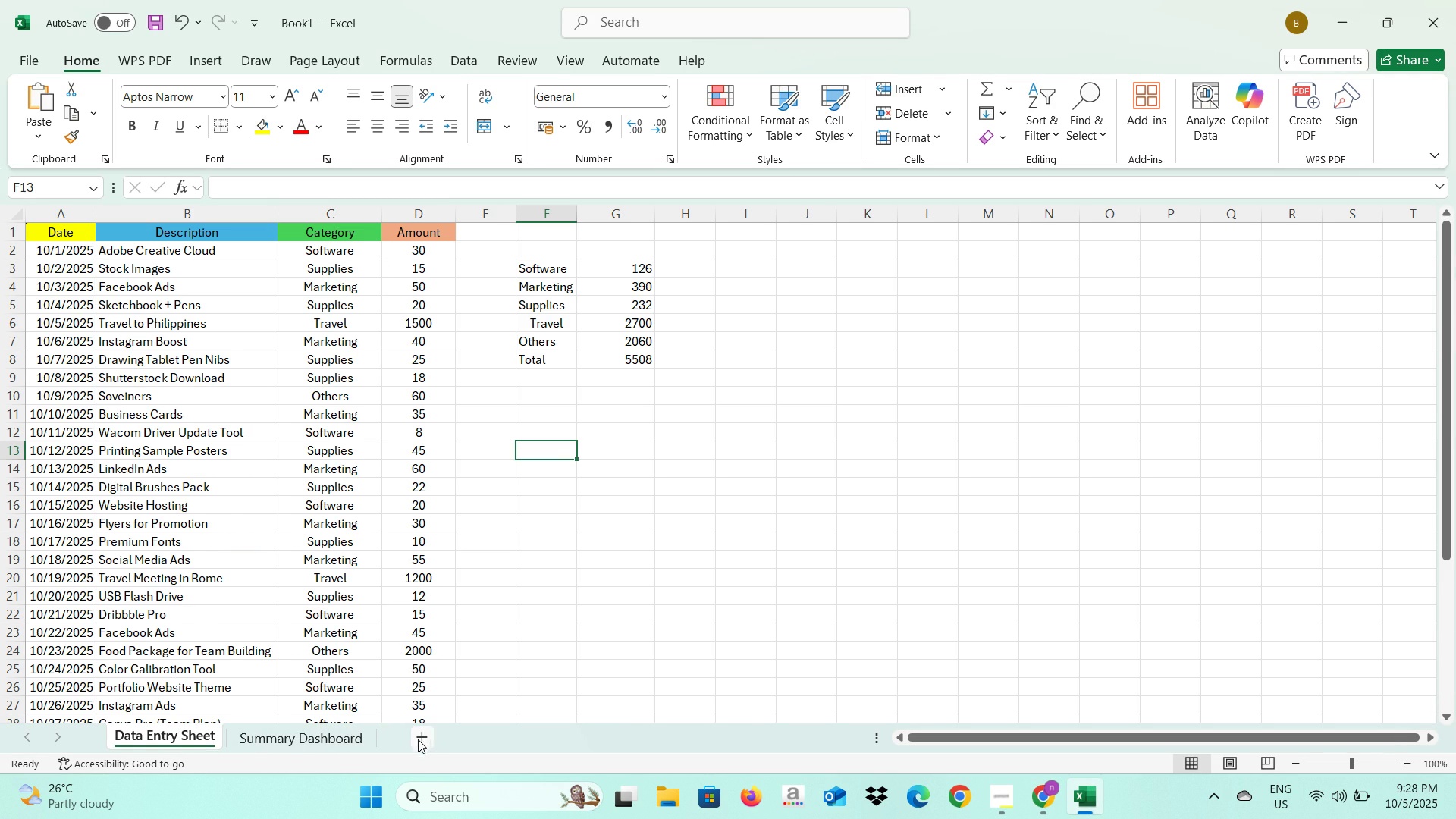 
left_click([296, 740])
 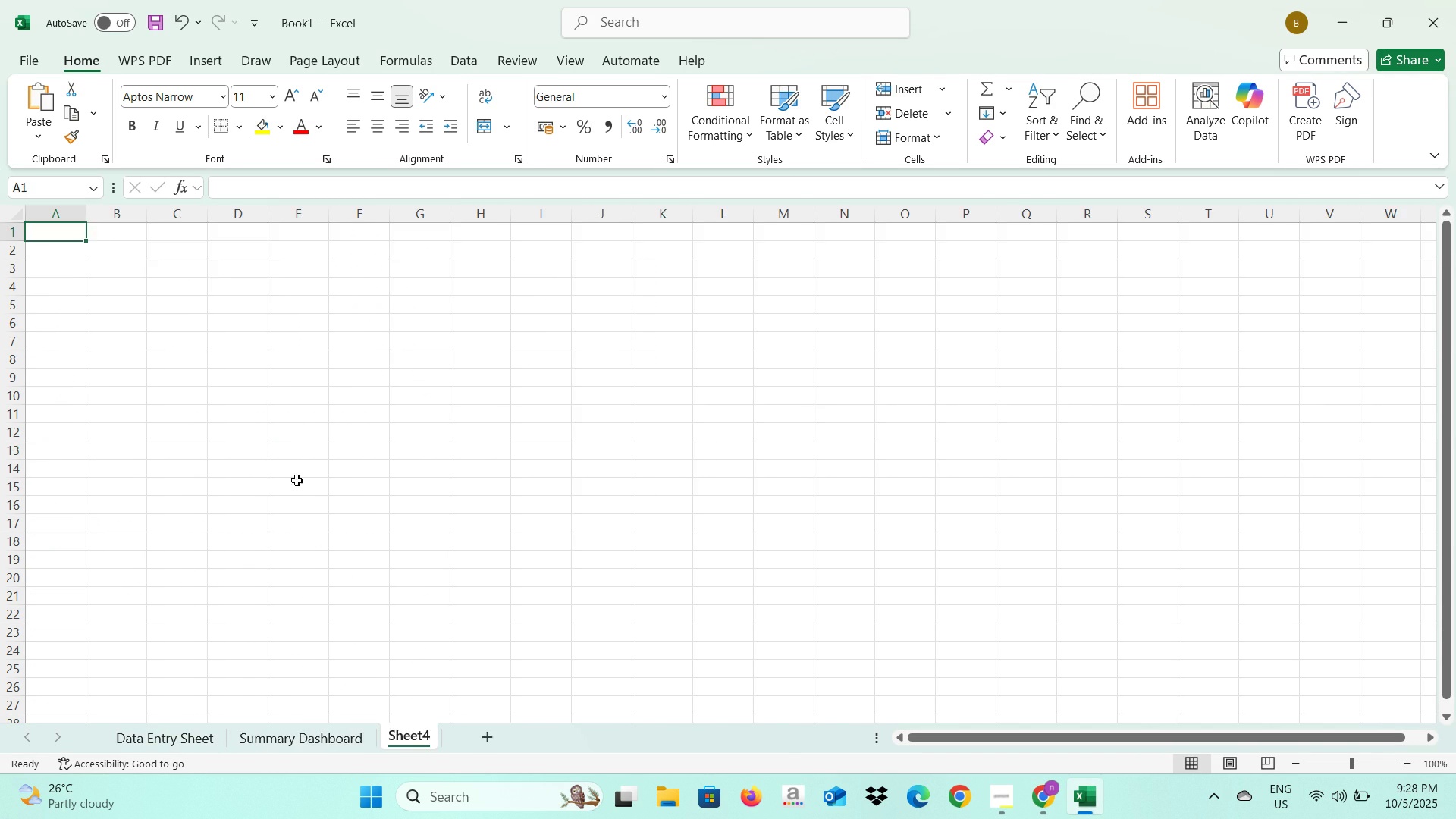 
left_click([413, 733])
 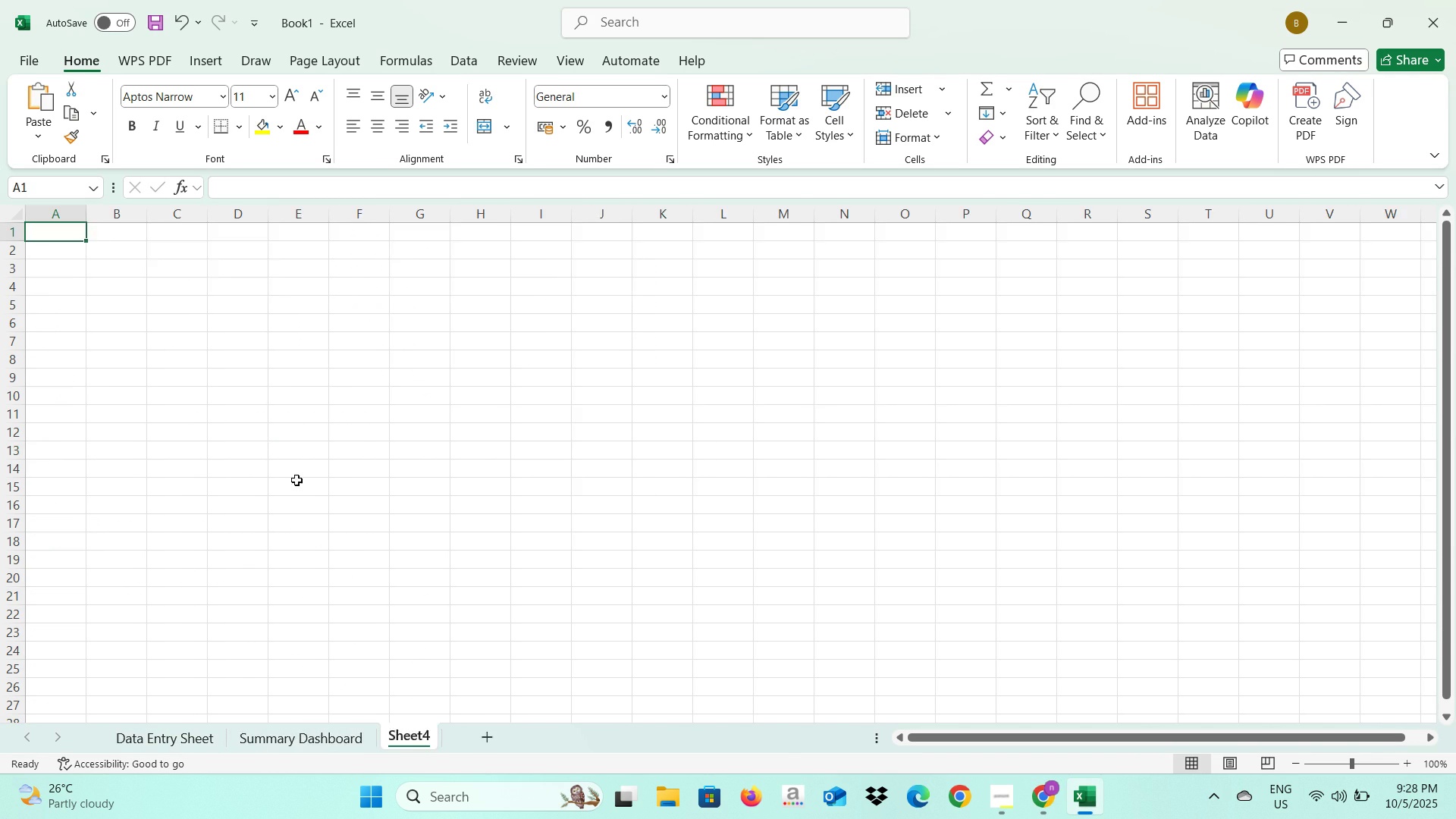 
key(Alt+AltLeft)
 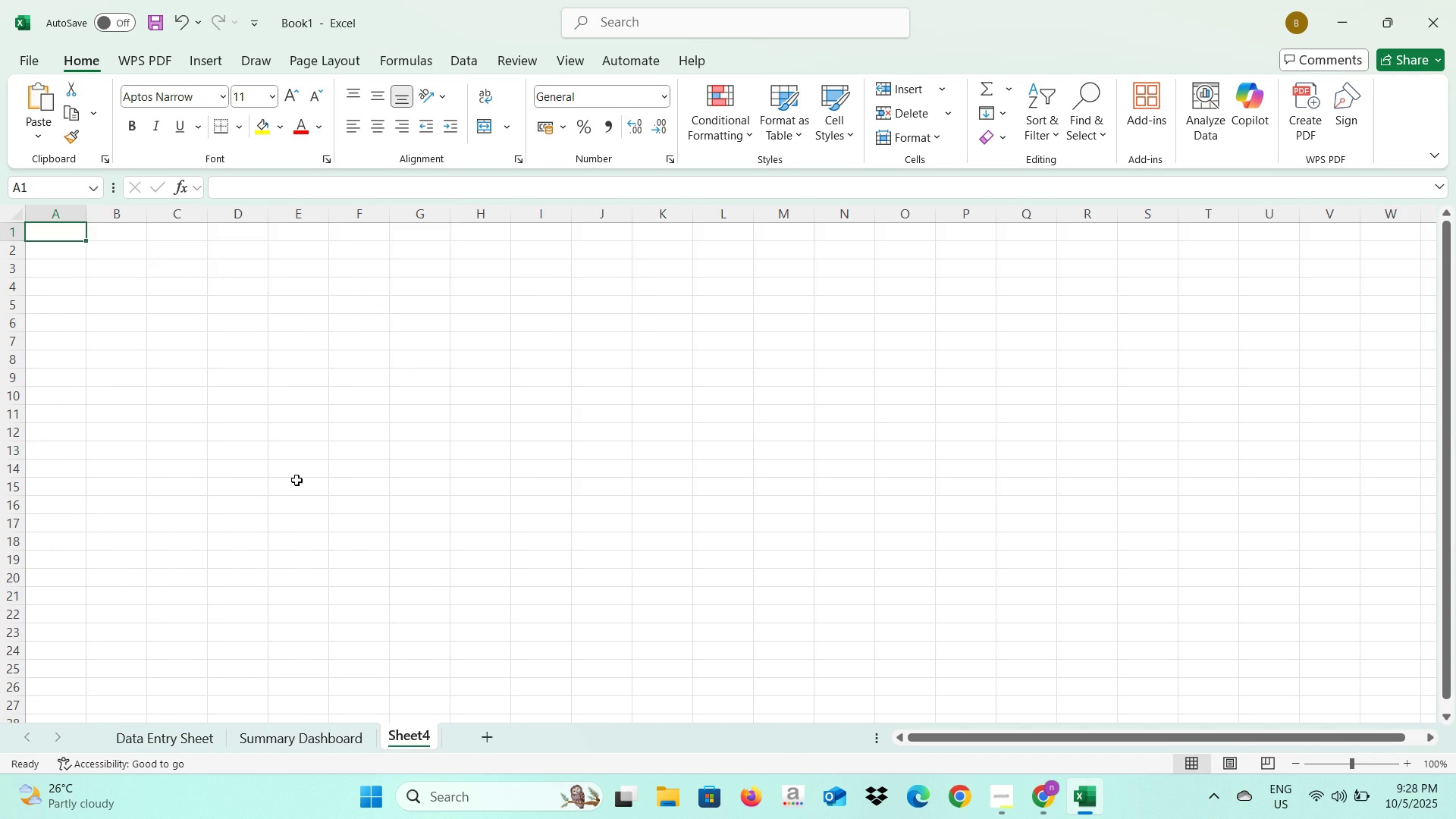 
key(Alt+Tab)
 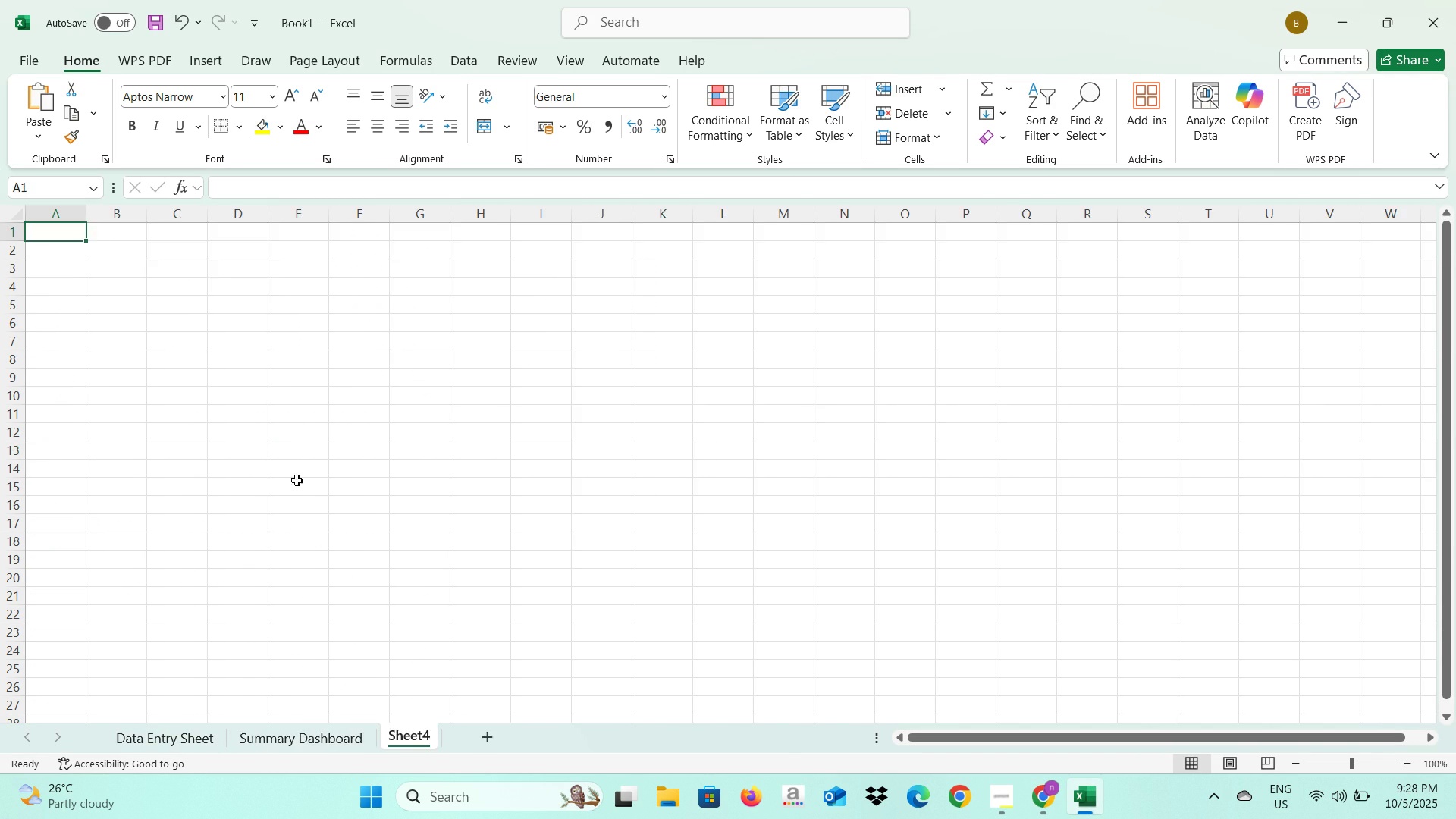 
scroll: coordinate [732, 490], scroll_direction: up, amount: 33.0
 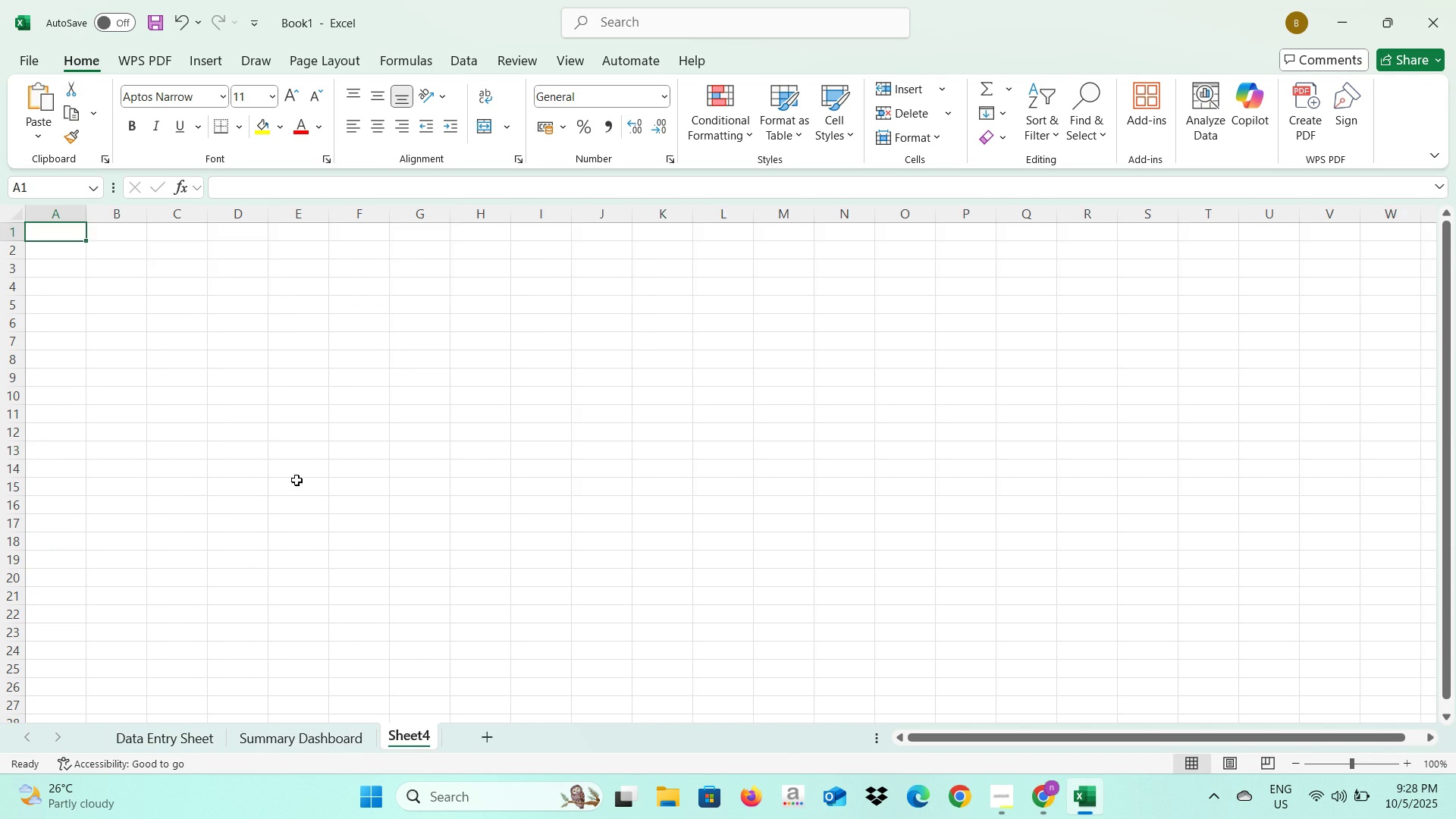 
scroll: coordinate [733, 490], scroll_direction: down, amount: 5.0
 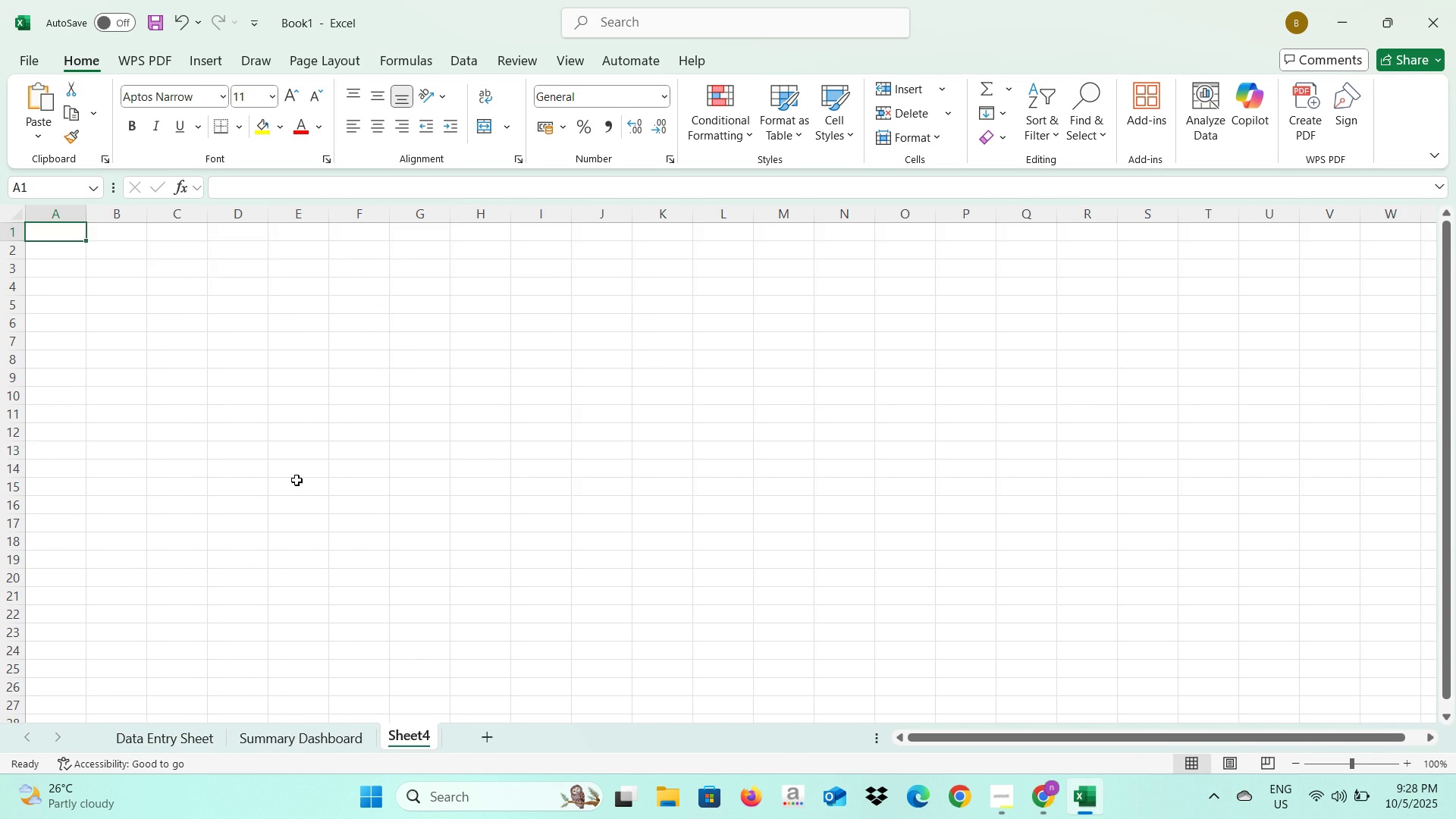 
wait(8.25)
 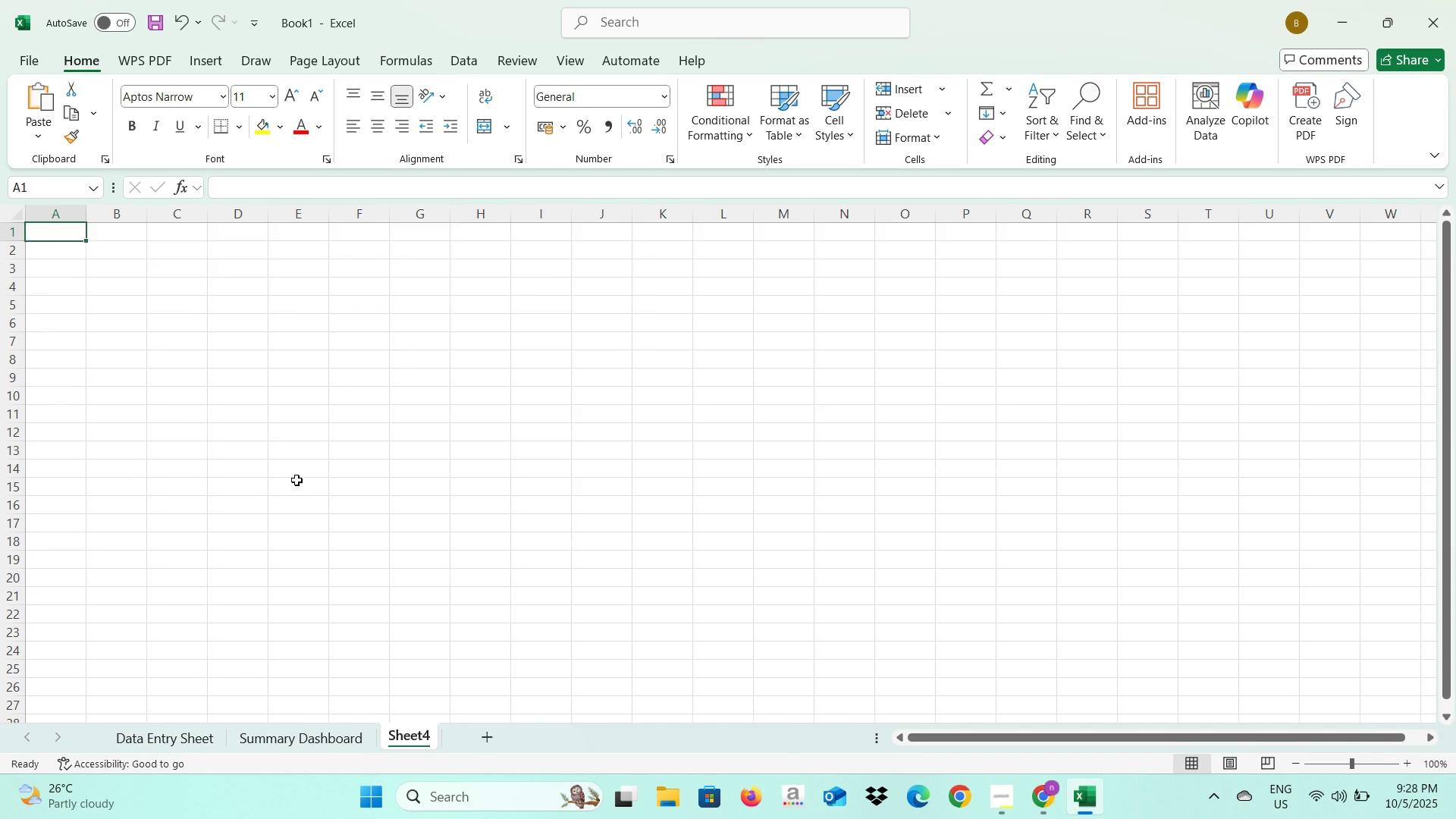 
scroll: coordinate [593, 353], scroll_direction: down, amount: 2.0
 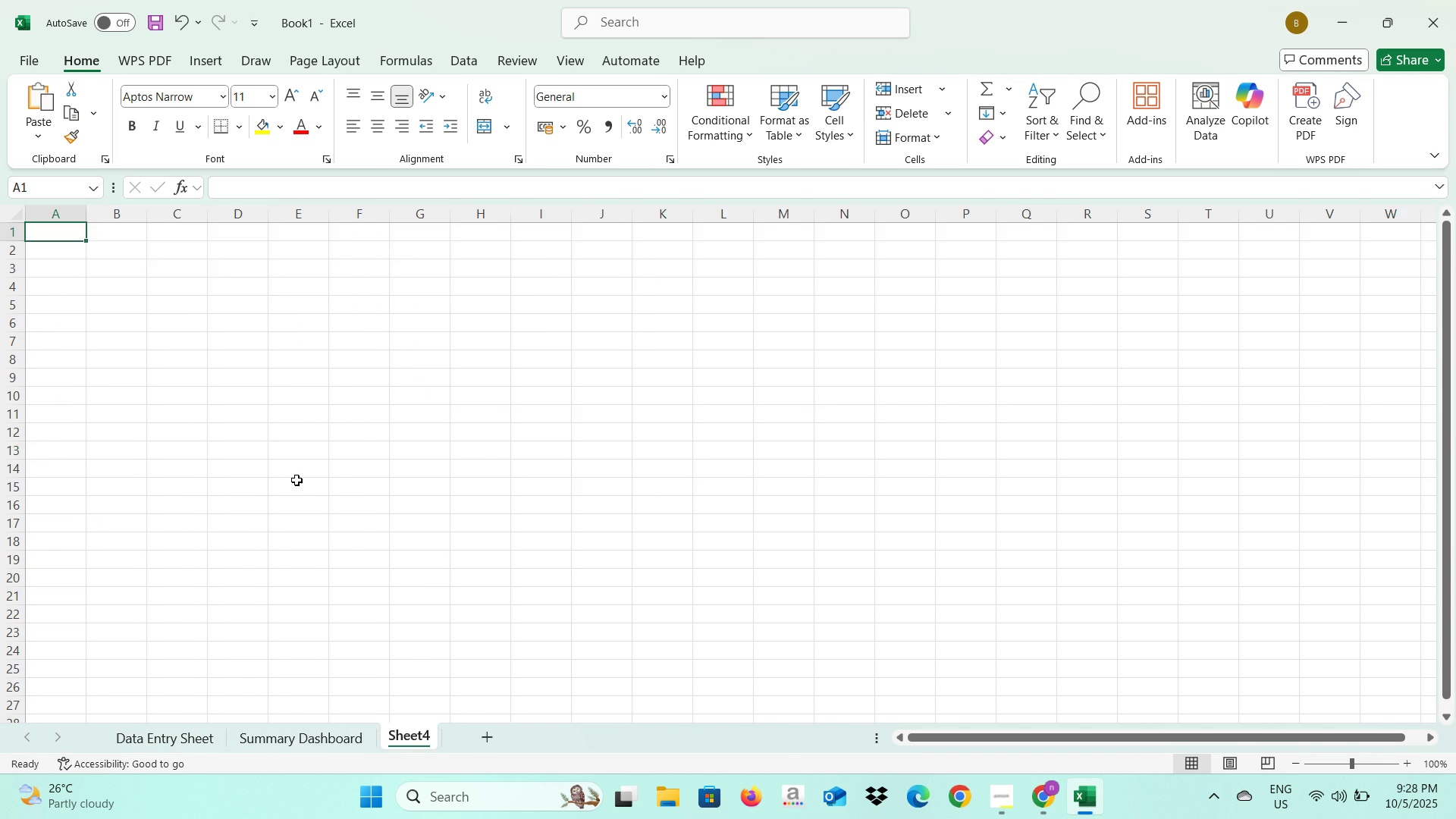 
scroll: coordinate [593, 353], scroll_direction: up, amount: 1.0
 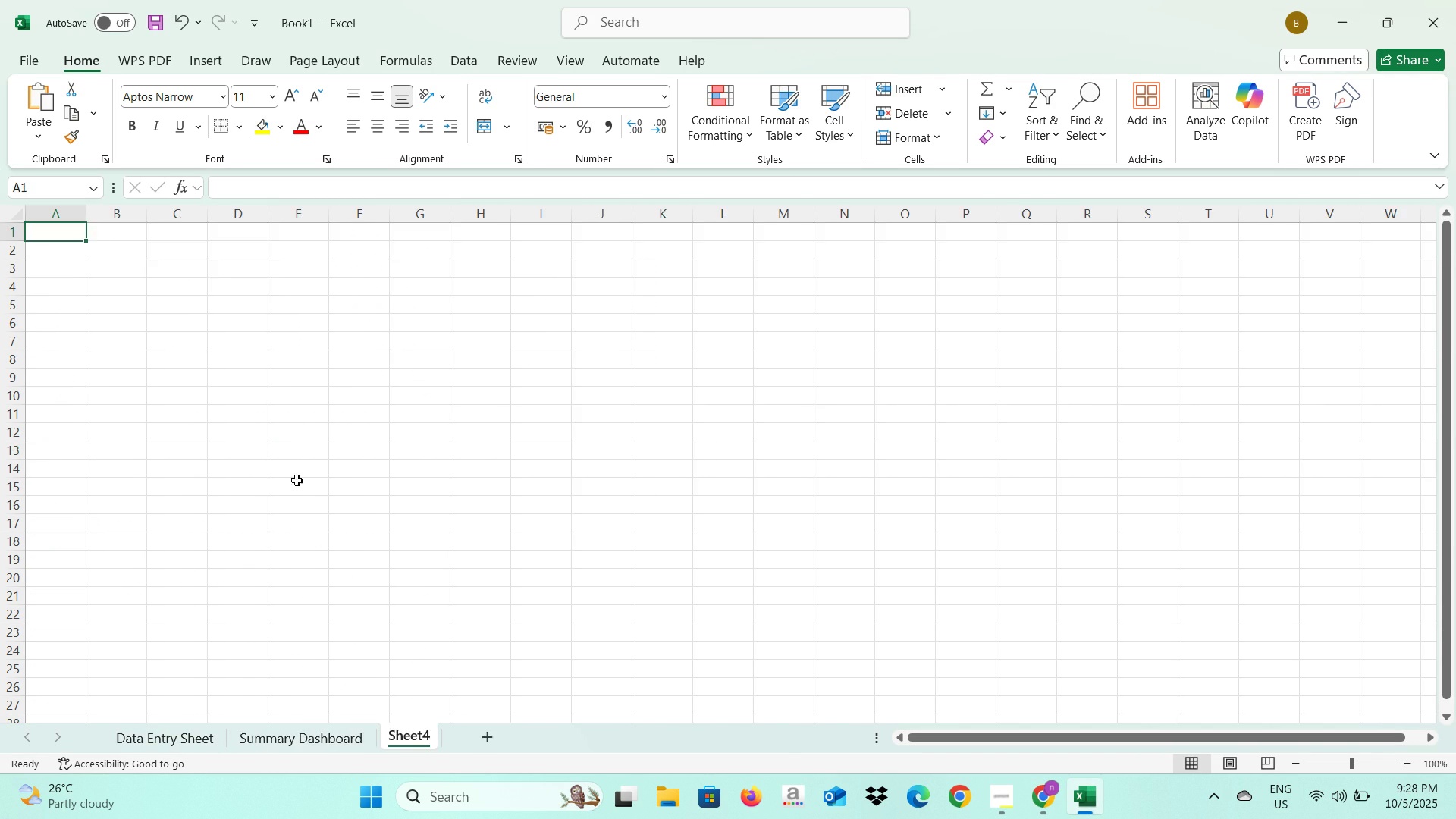 
key(Alt+AltLeft)
 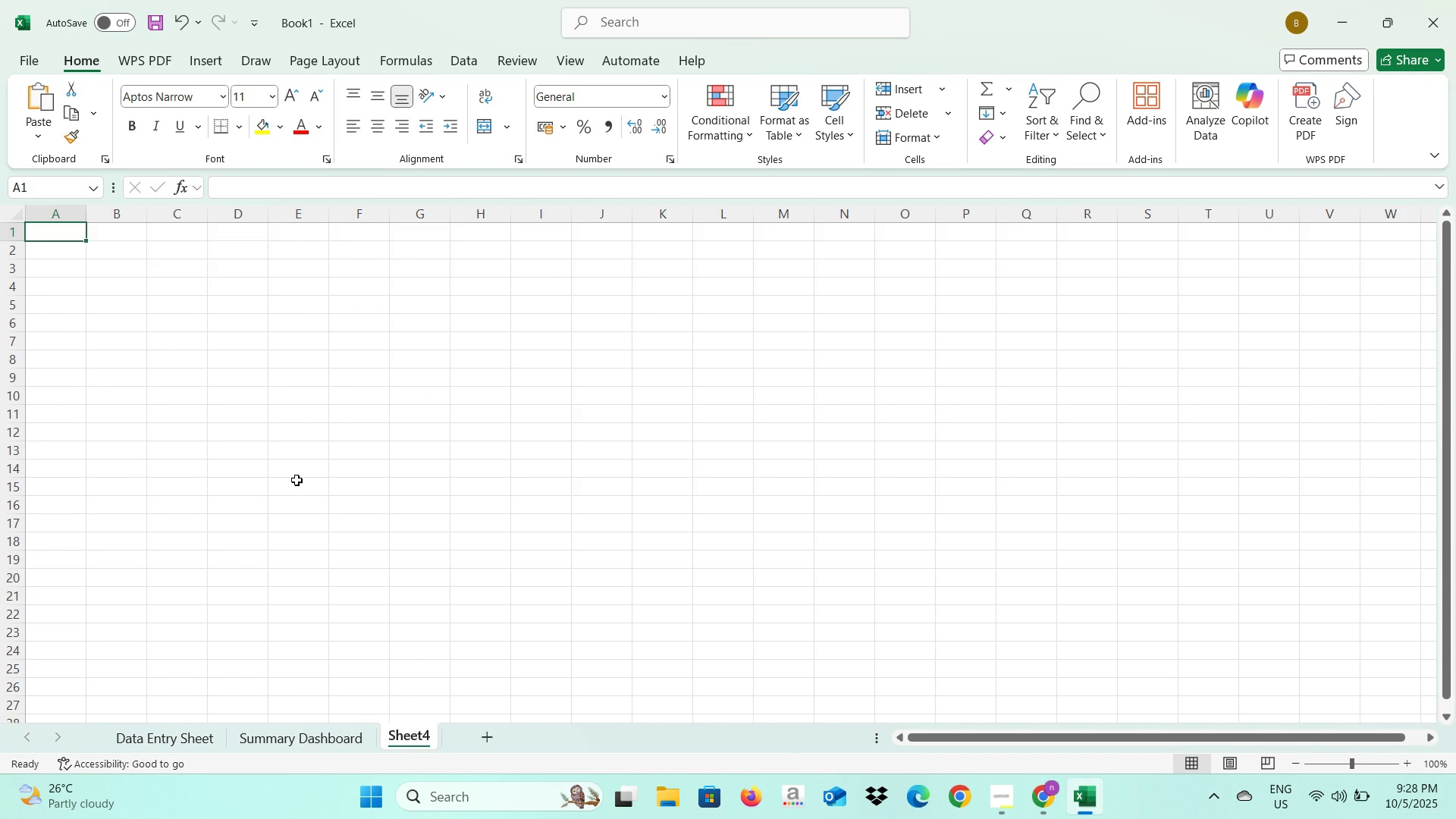 
key(Alt+Tab)
 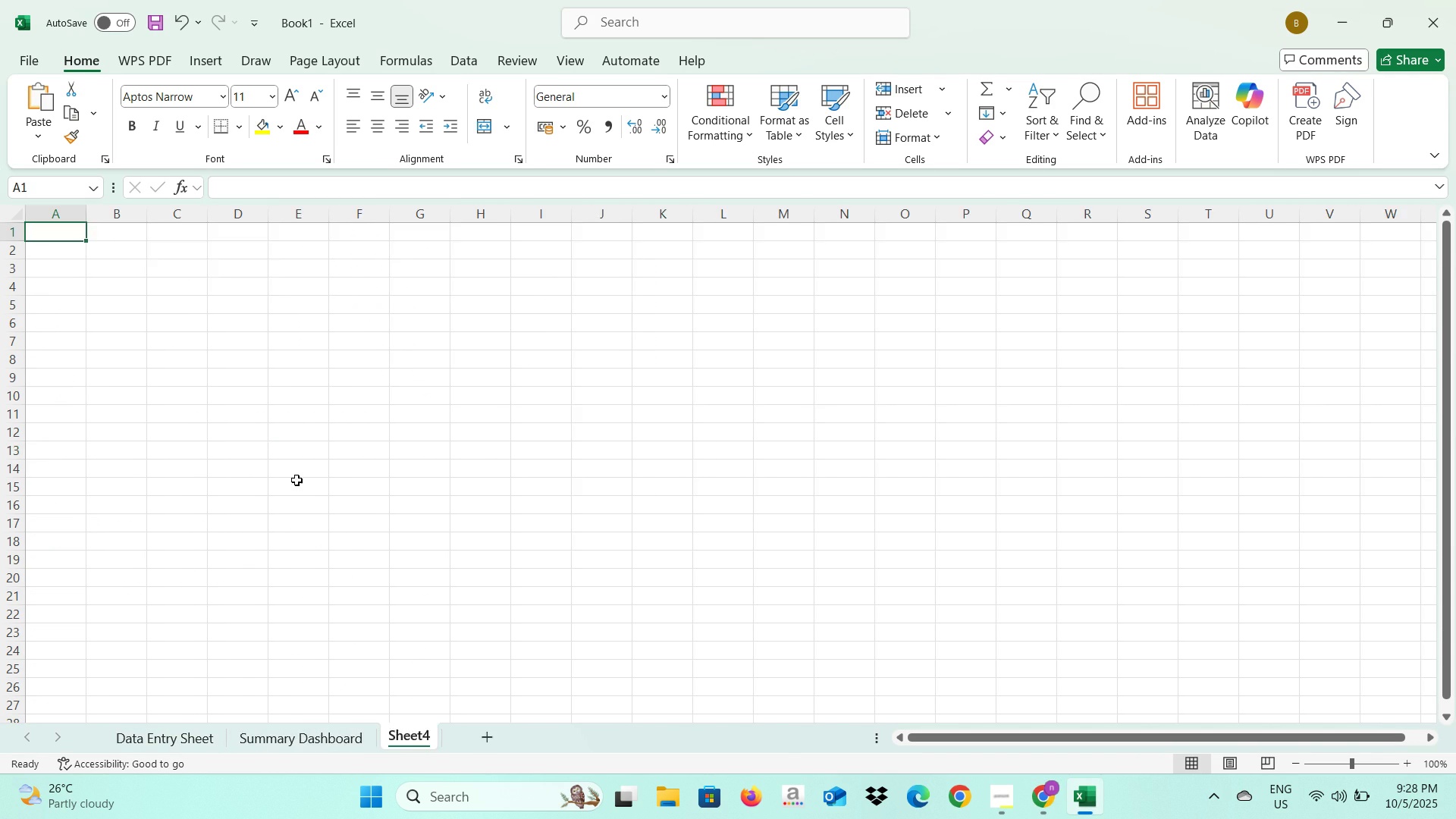 
key(Alt+AltLeft)
 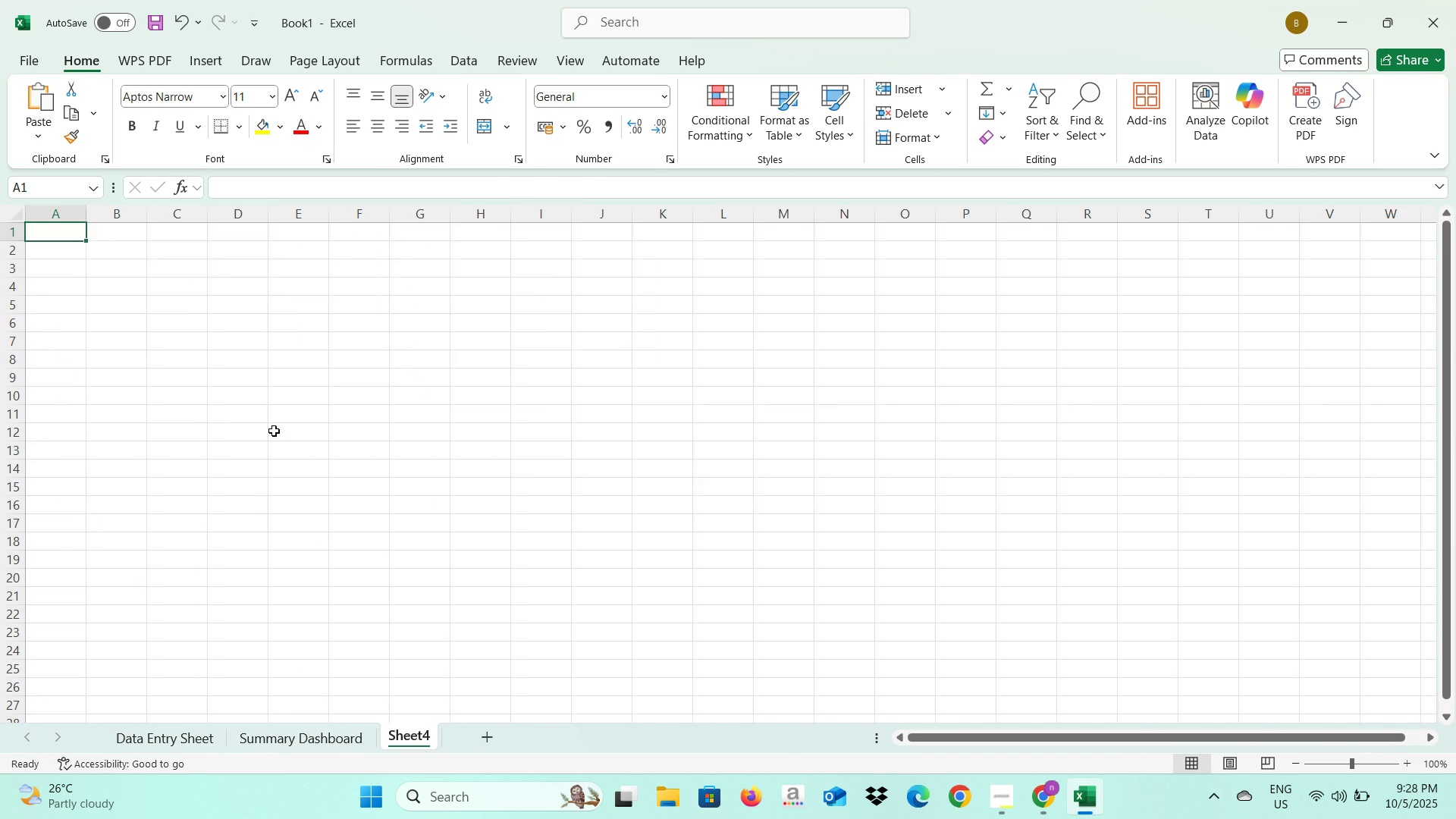 
key(Alt+Tab)
 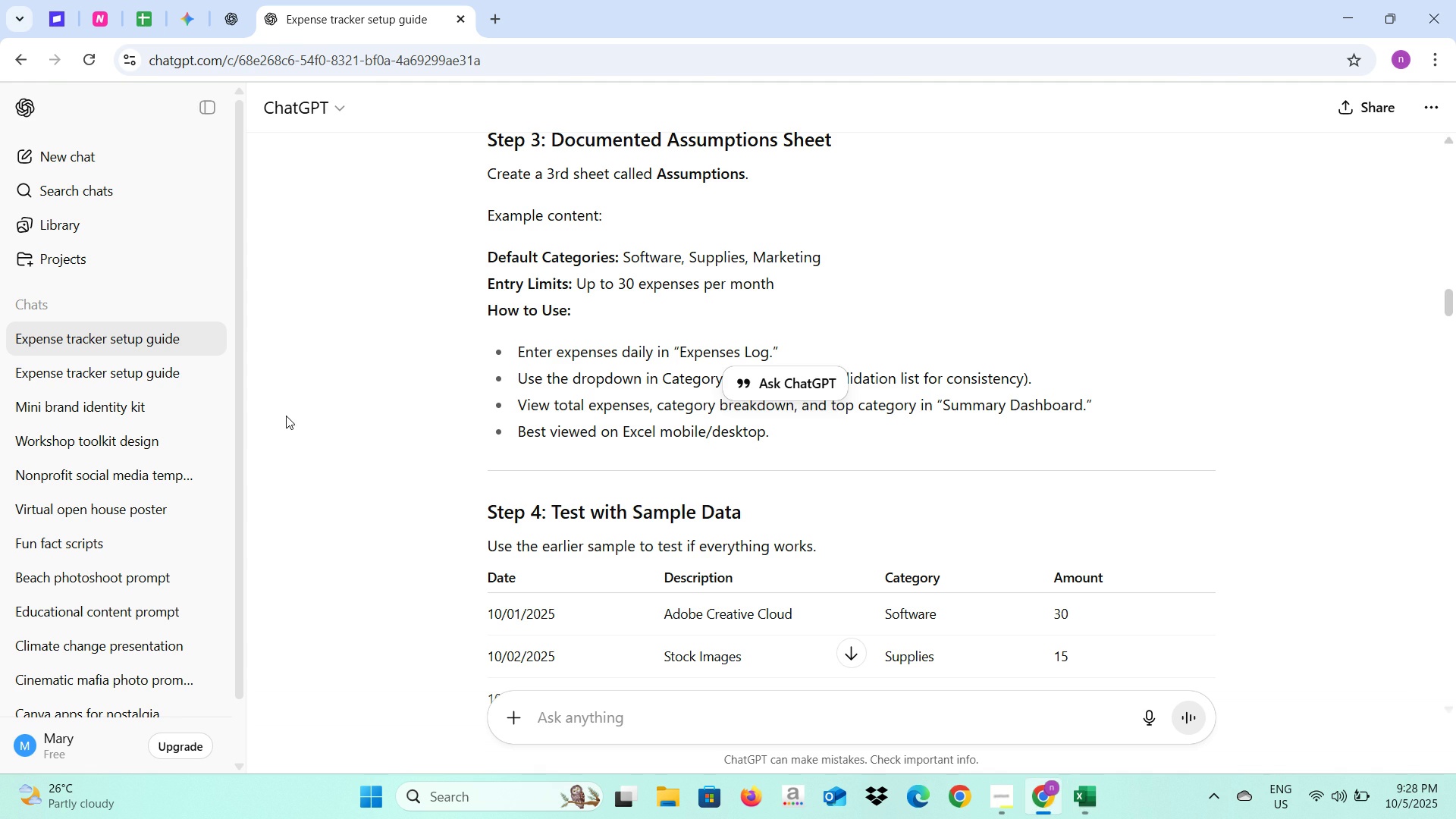 
key(Alt+AltLeft)
 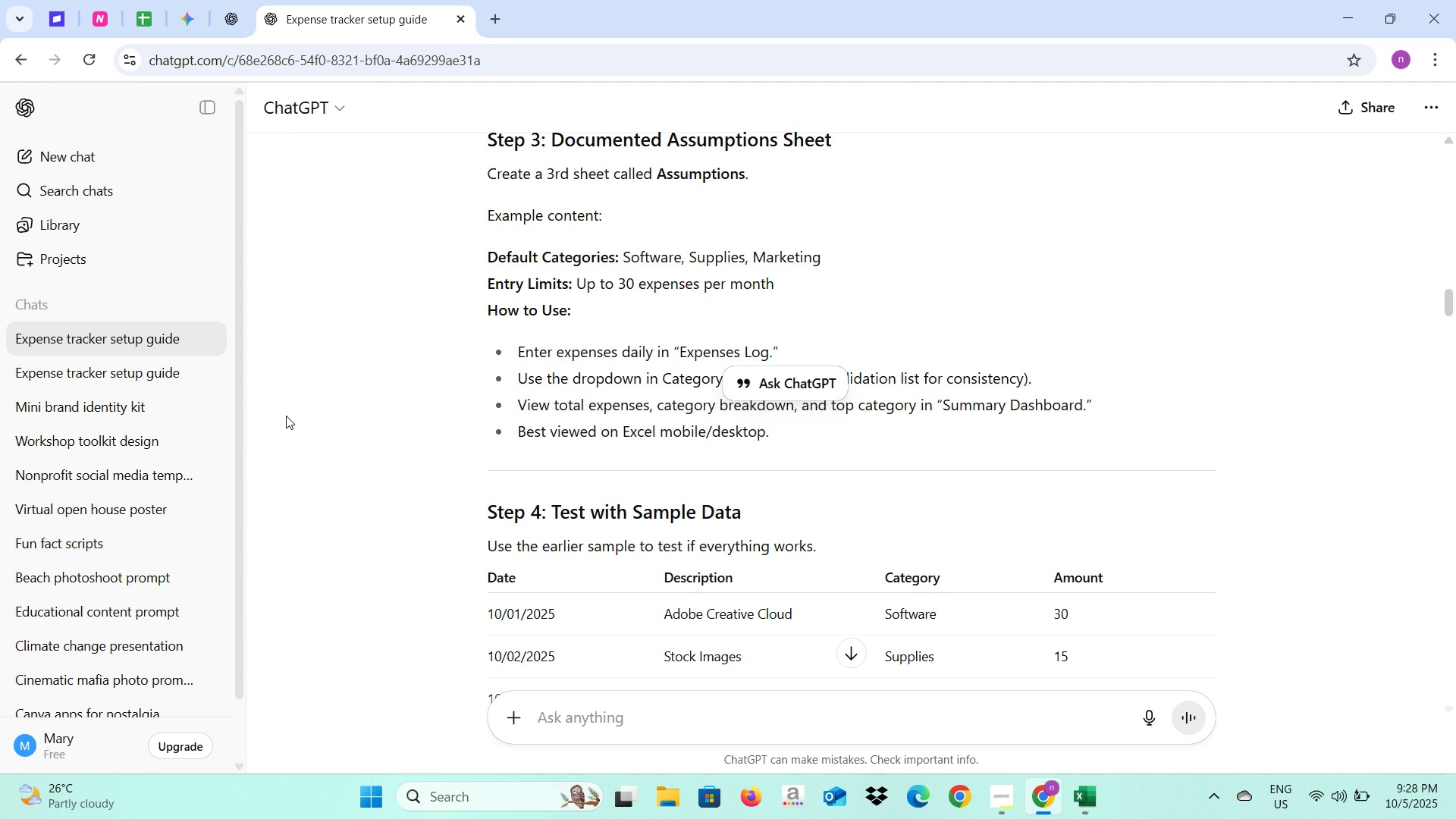 
key(Alt+Tab)
 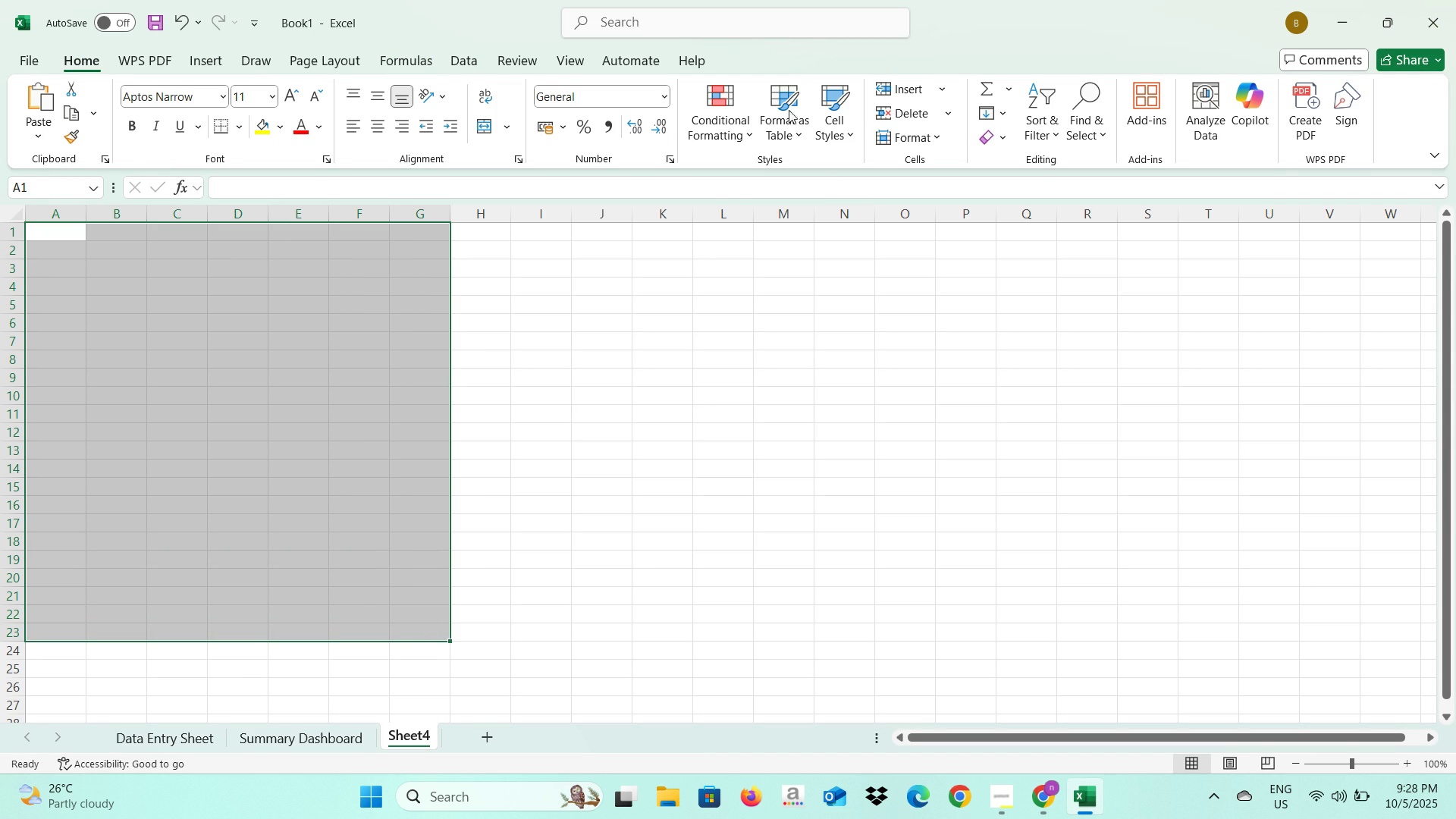 
wait(6.49)
 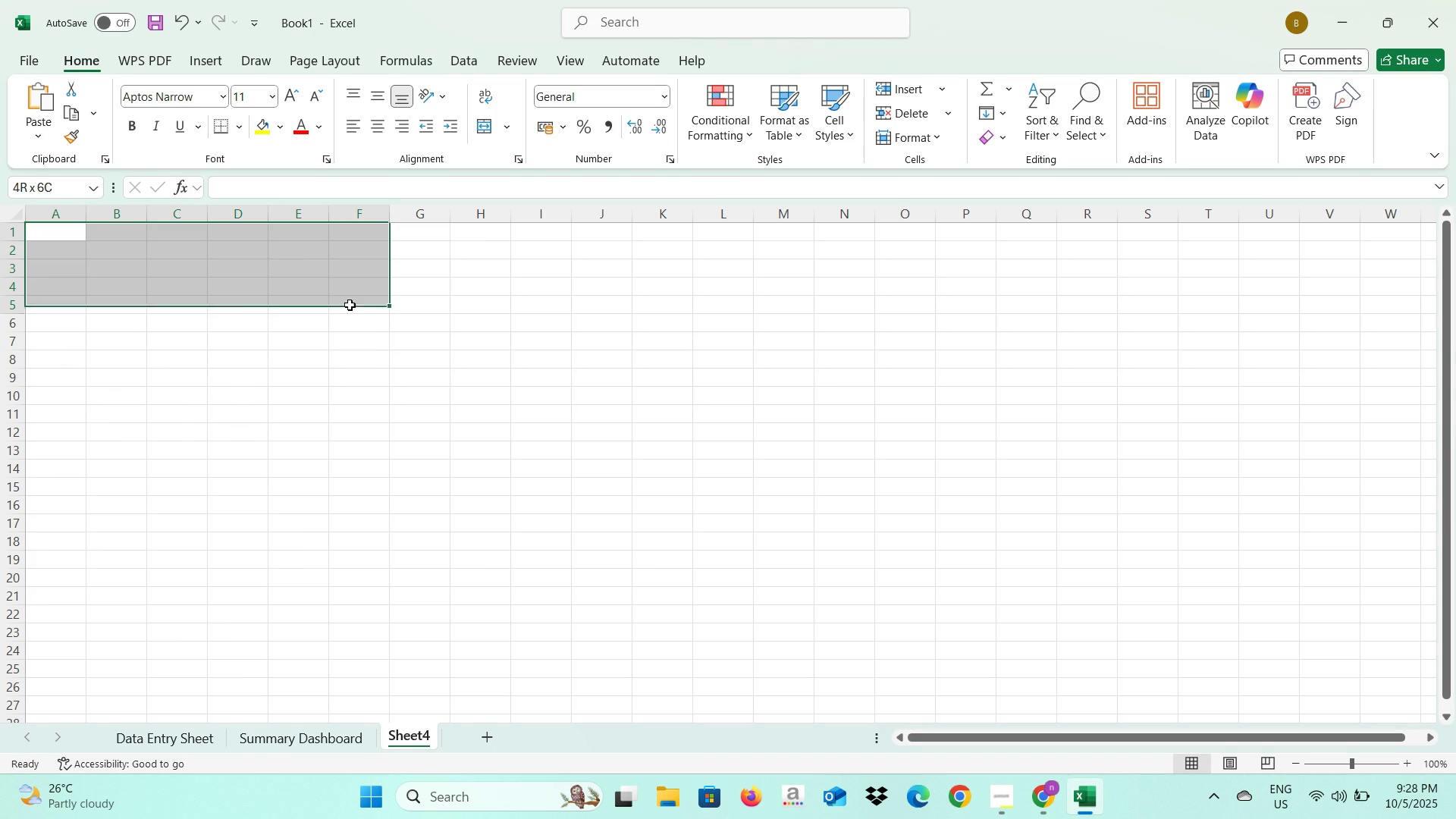 
left_click([479, 128])
 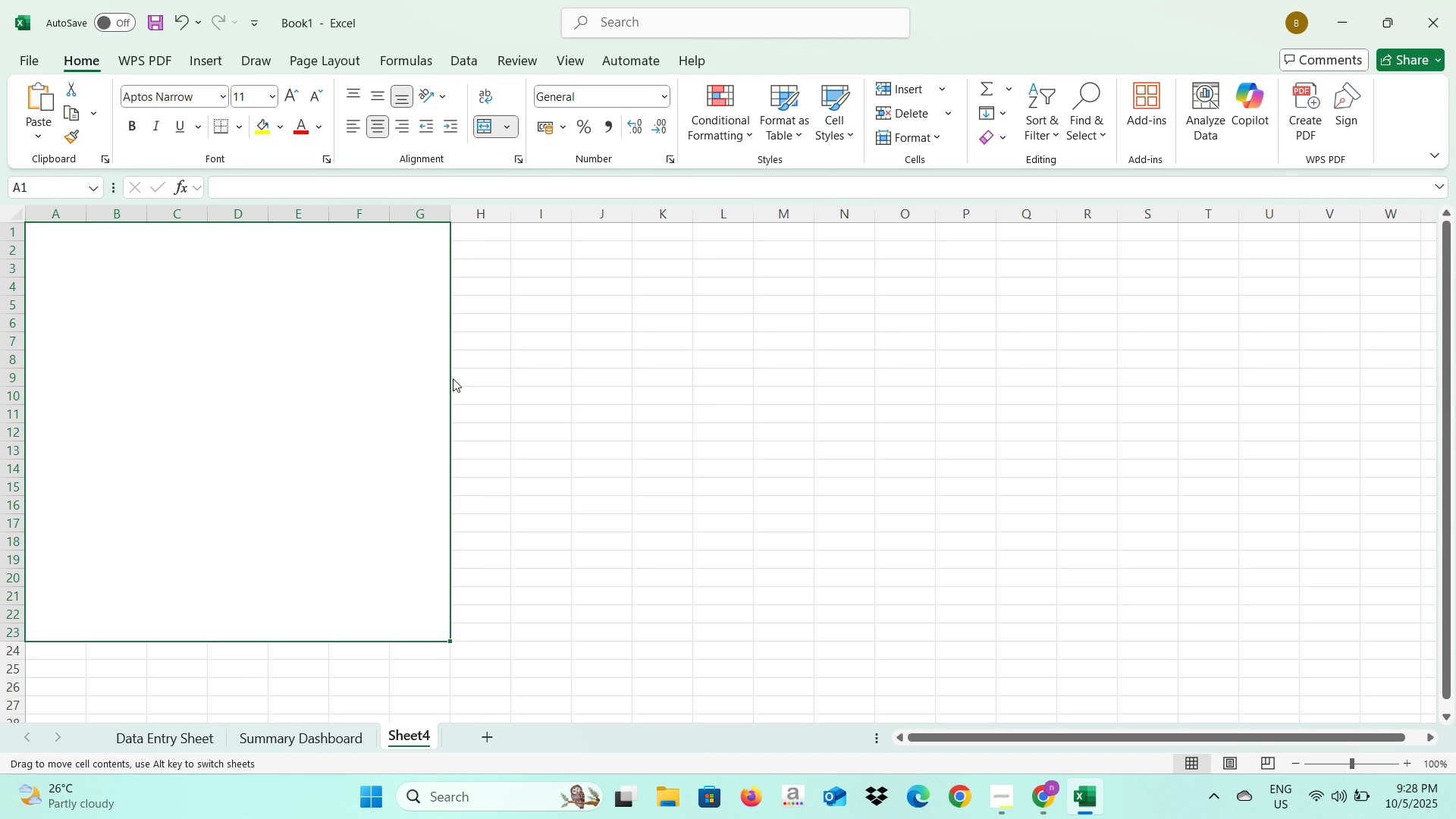 
left_click([453, 378])
 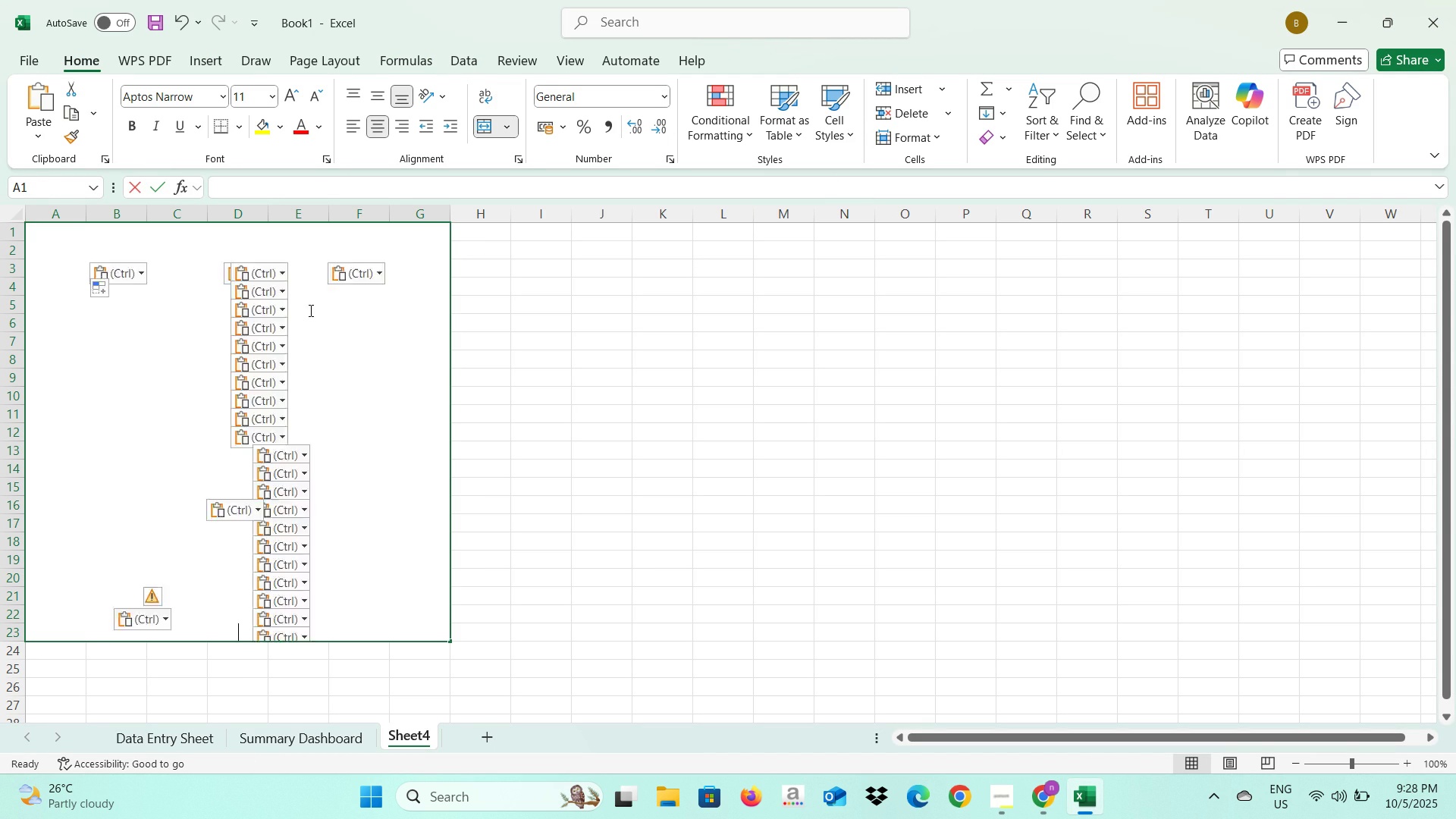 
double_click([309, 310])
 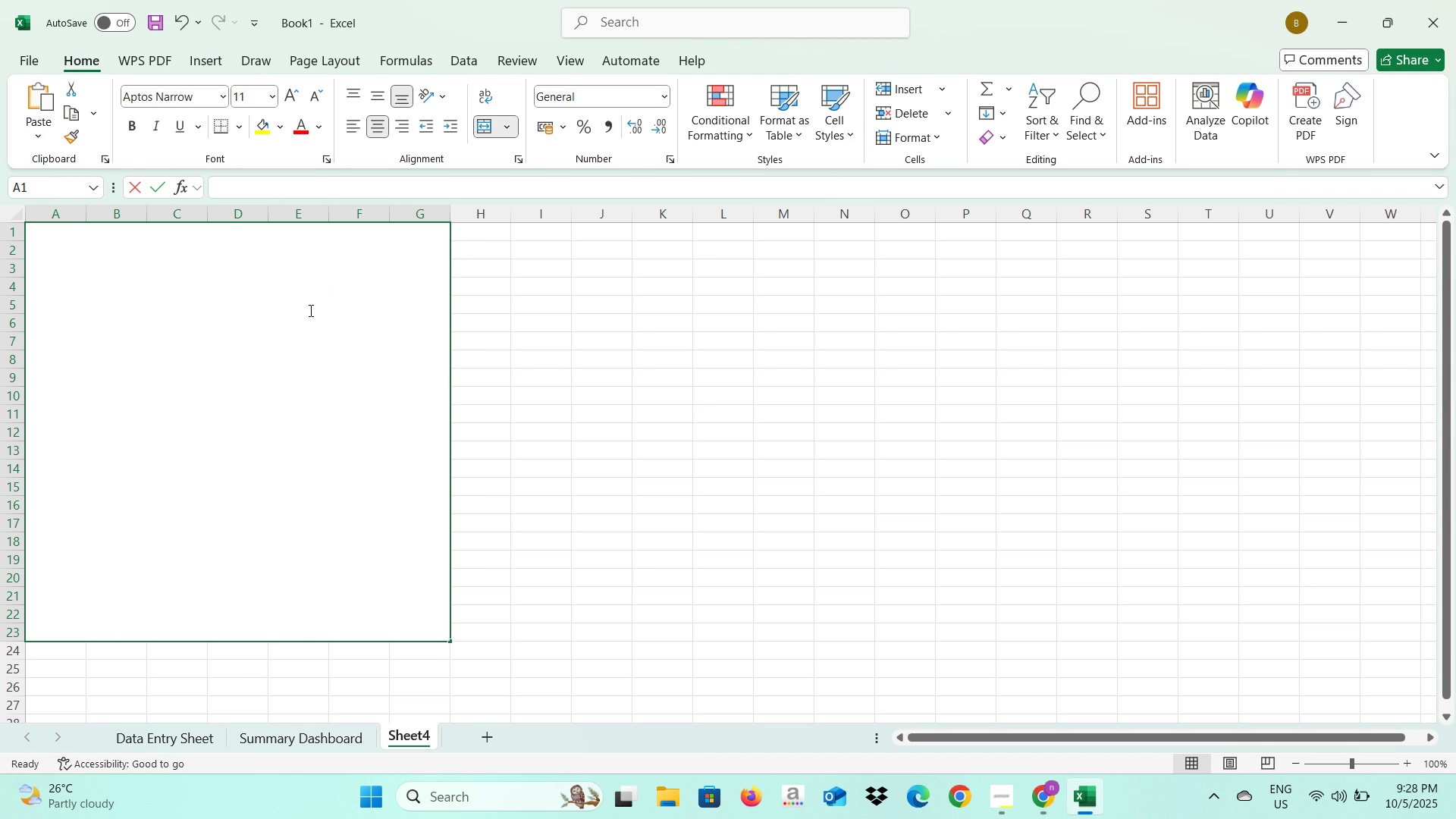 
triple_click([309, 310])
 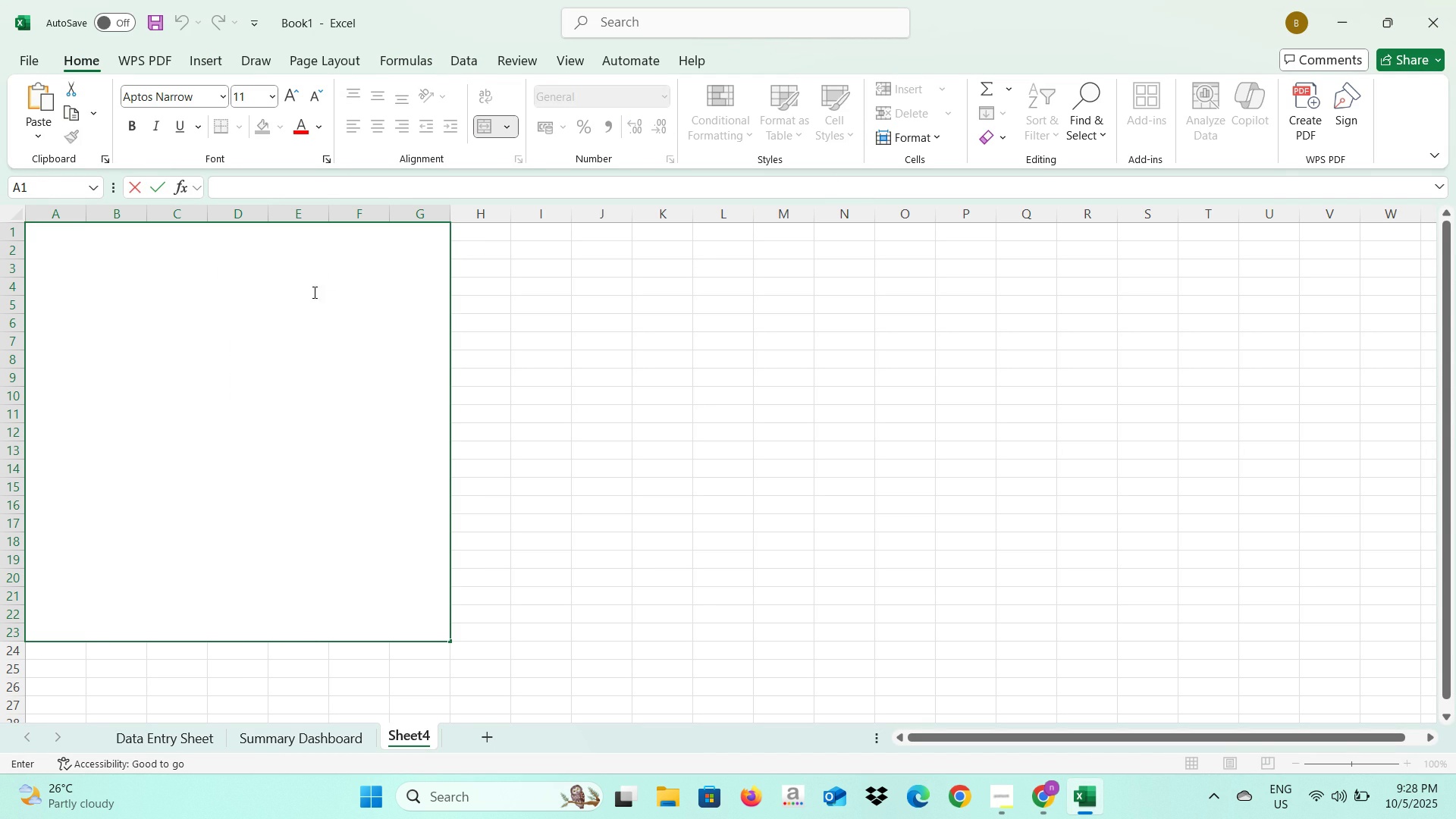 
key(Alt+AltLeft)
 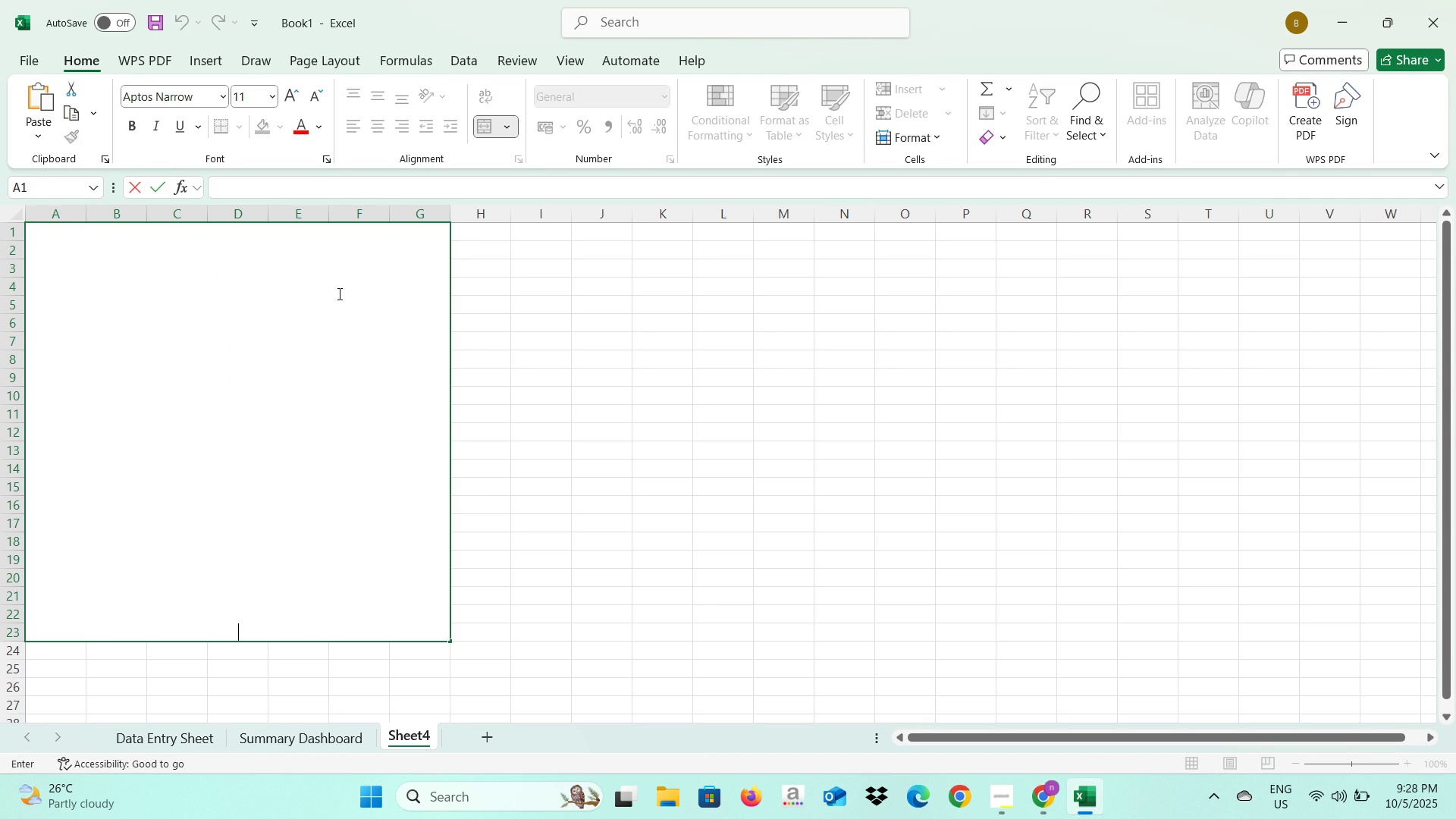 
key(Alt+Tab)
 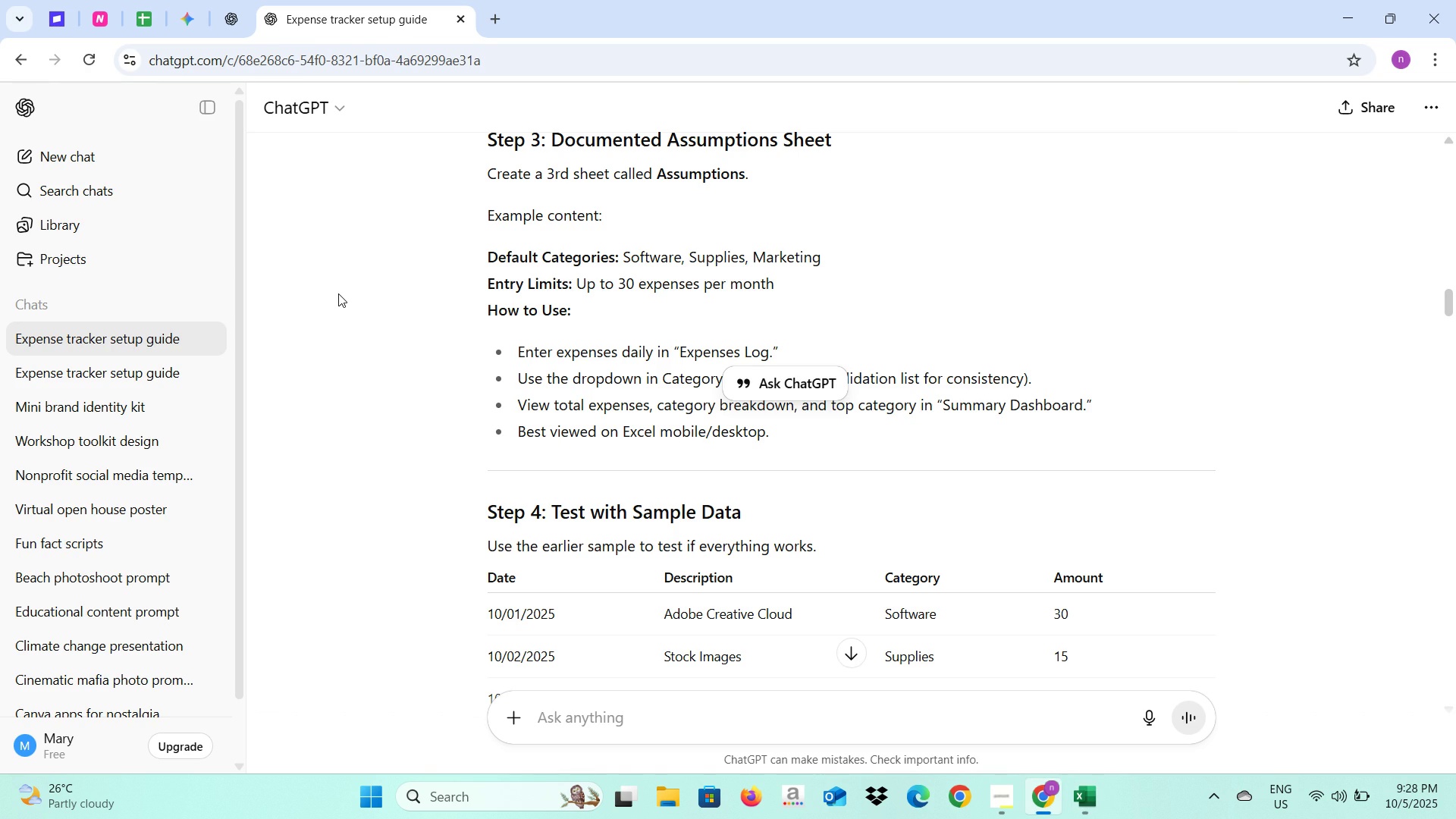 
key(Alt+AltLeft)
 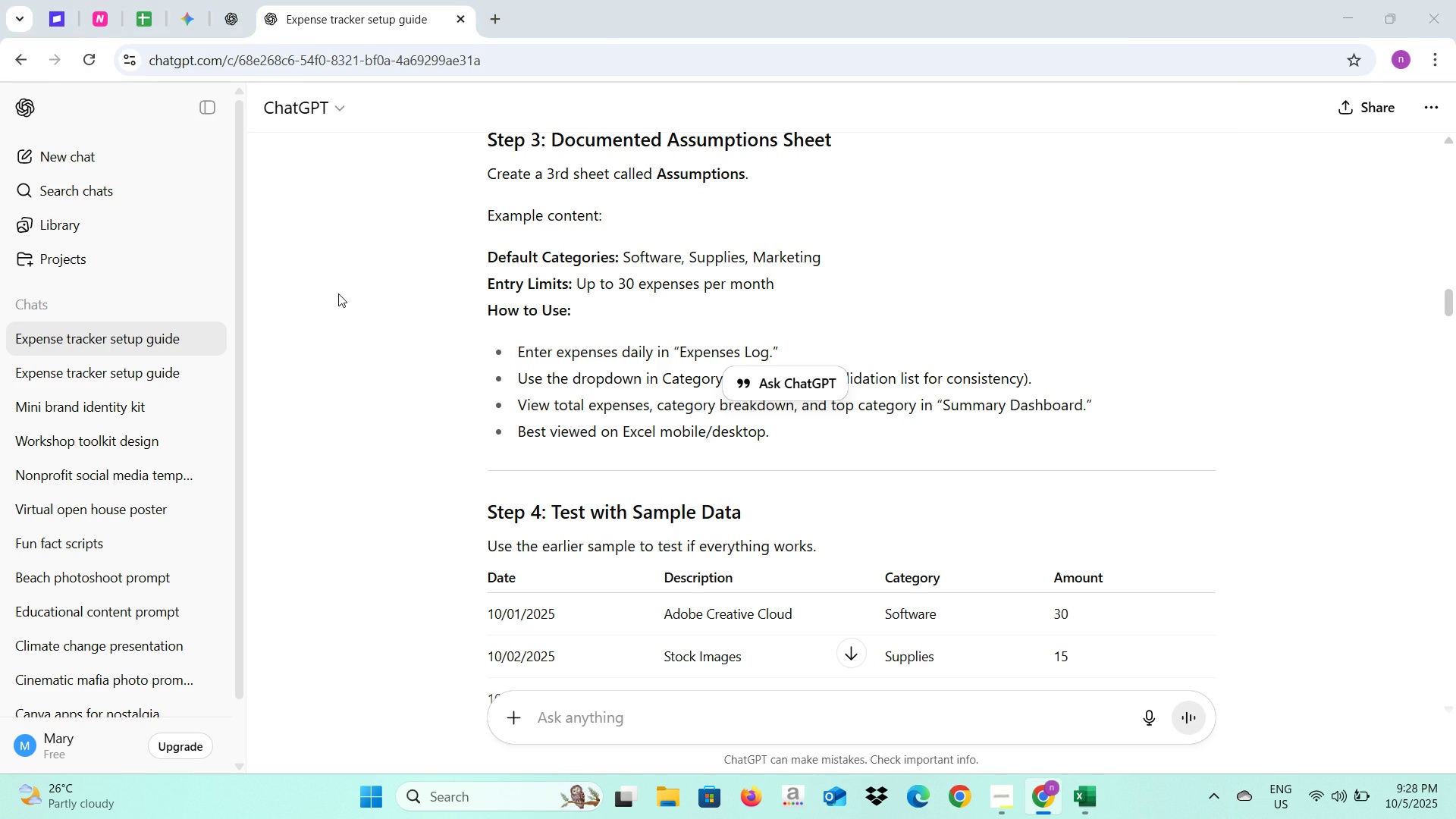 
key(Alt+Tab)